 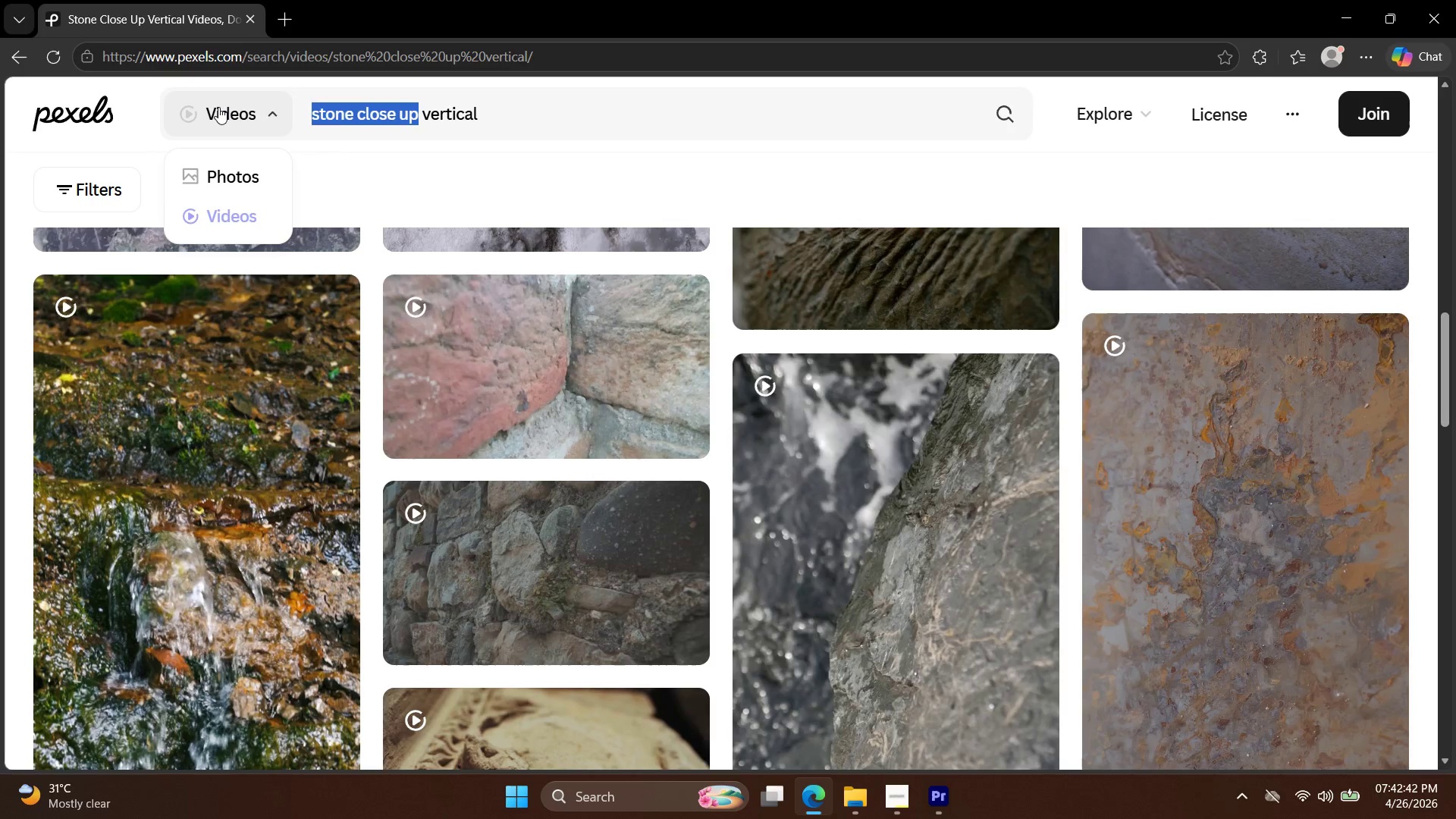 
type(forest textures)
 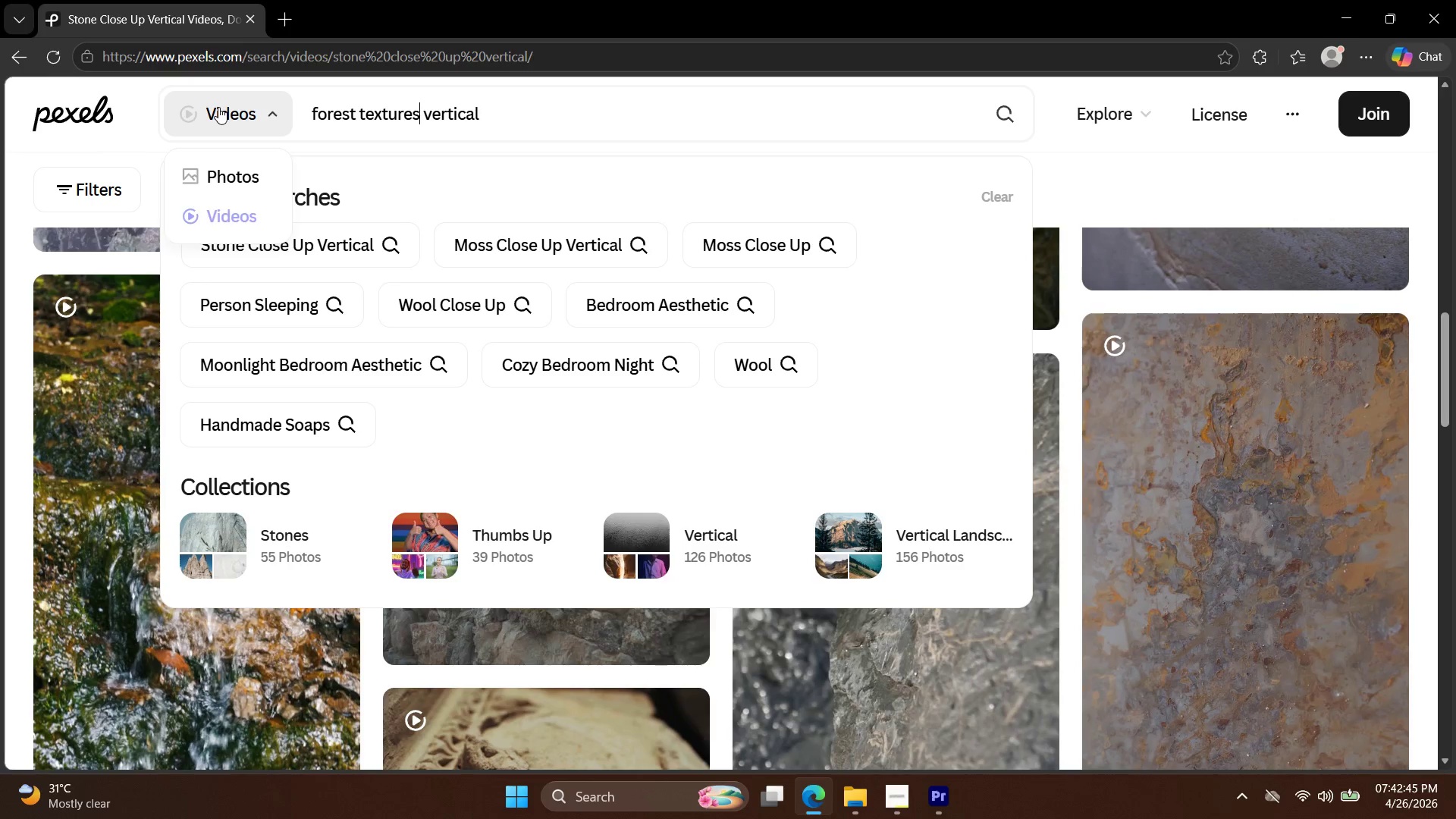 
key(Enter)
 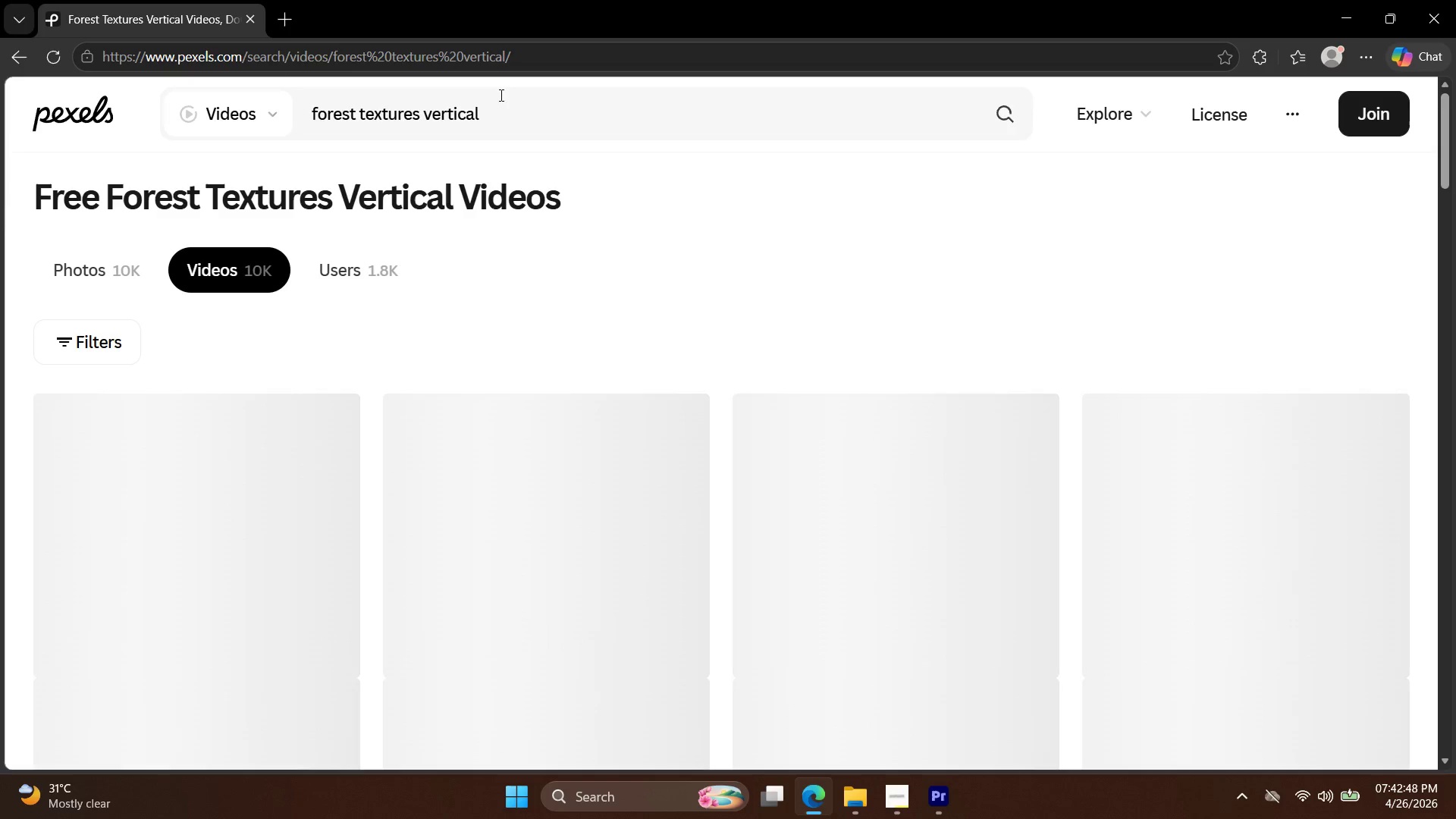 
scroll: coordinate [510, 193], scroll_direction: down, amount: 8.0
 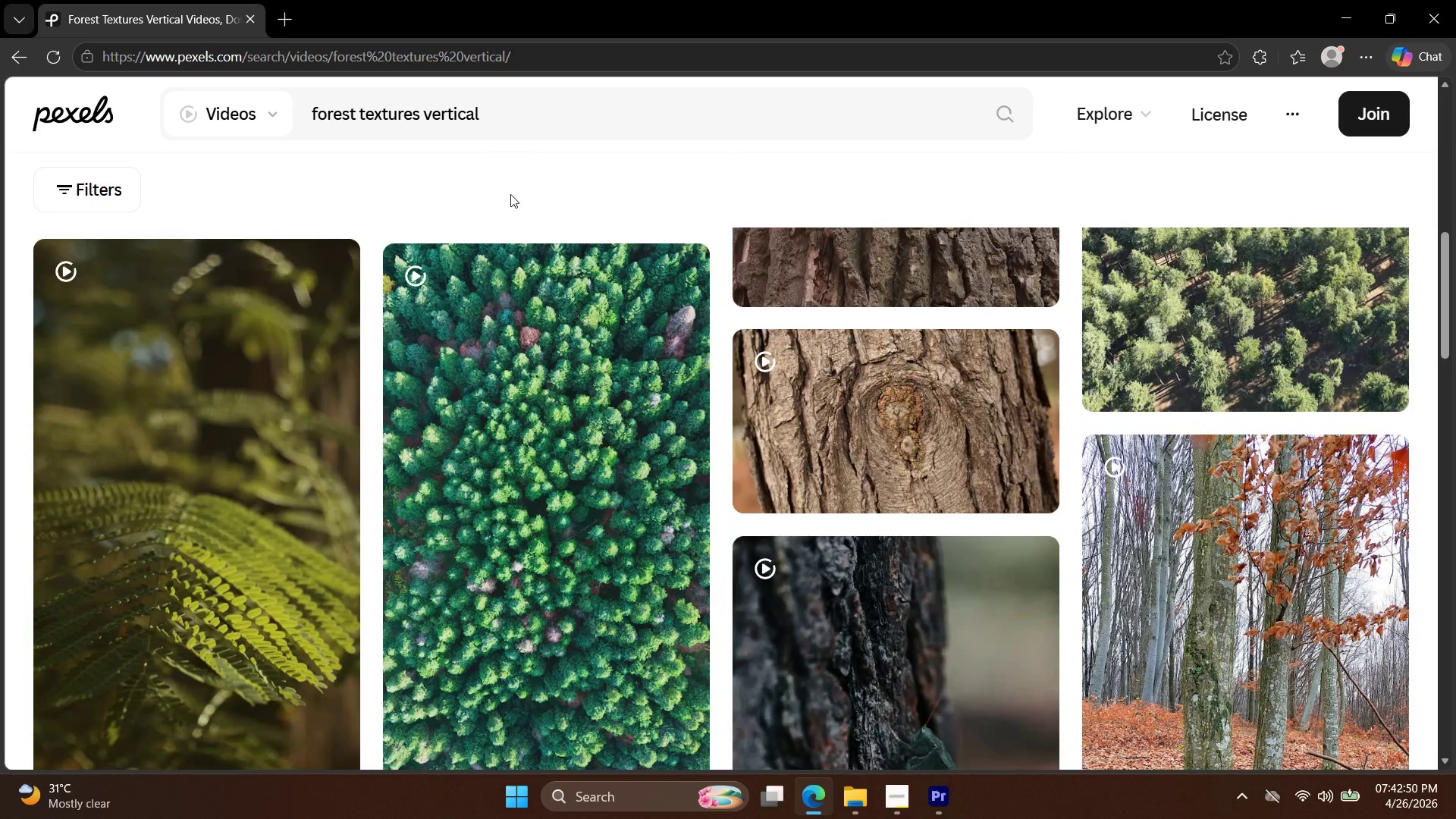 
scroll: coordinate [513, 224], scroll_direction: up, amount: 2.0
 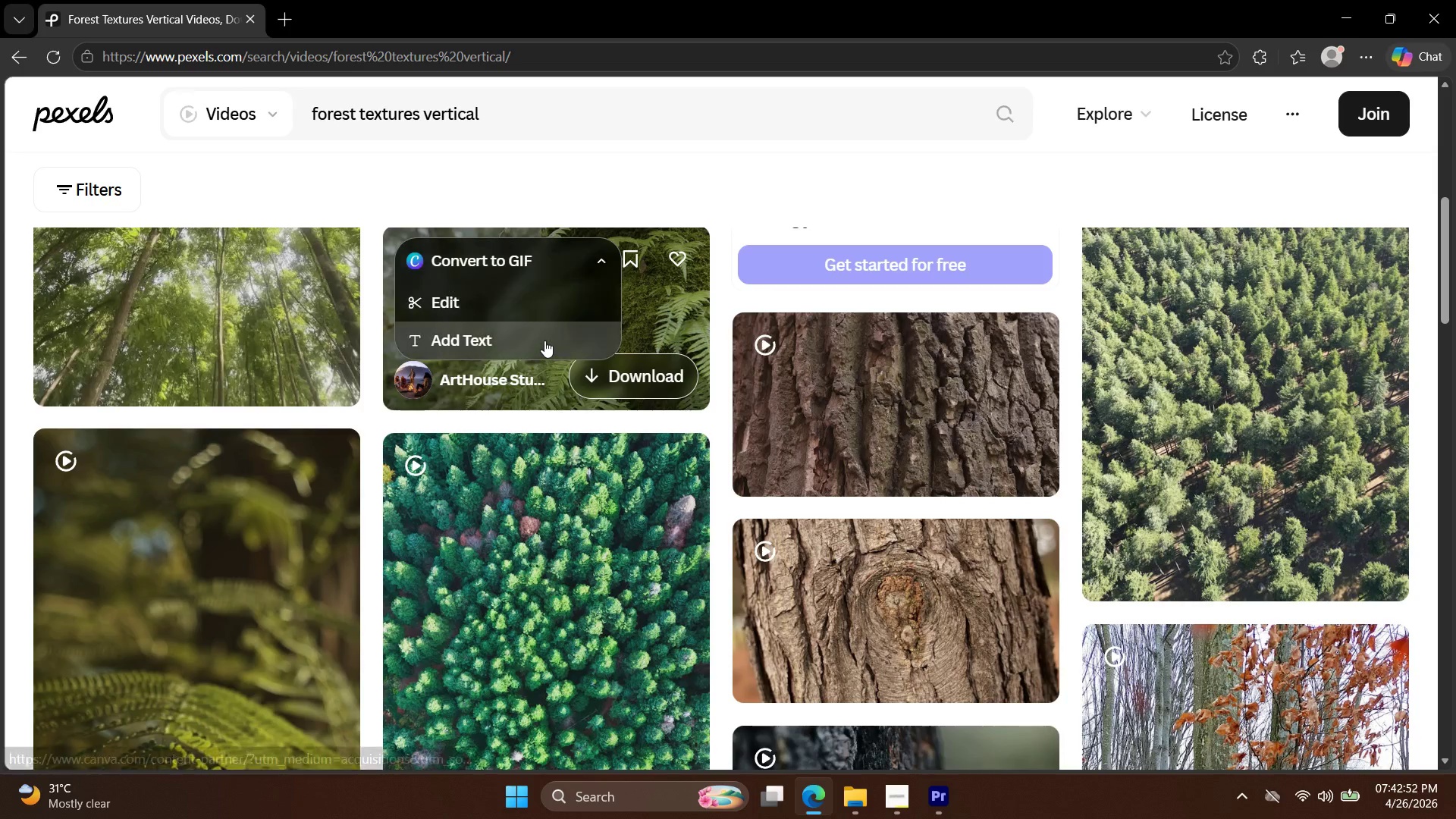 
scroll: coordinate [537, 416], scroll_direction: down, amount: 6.0
 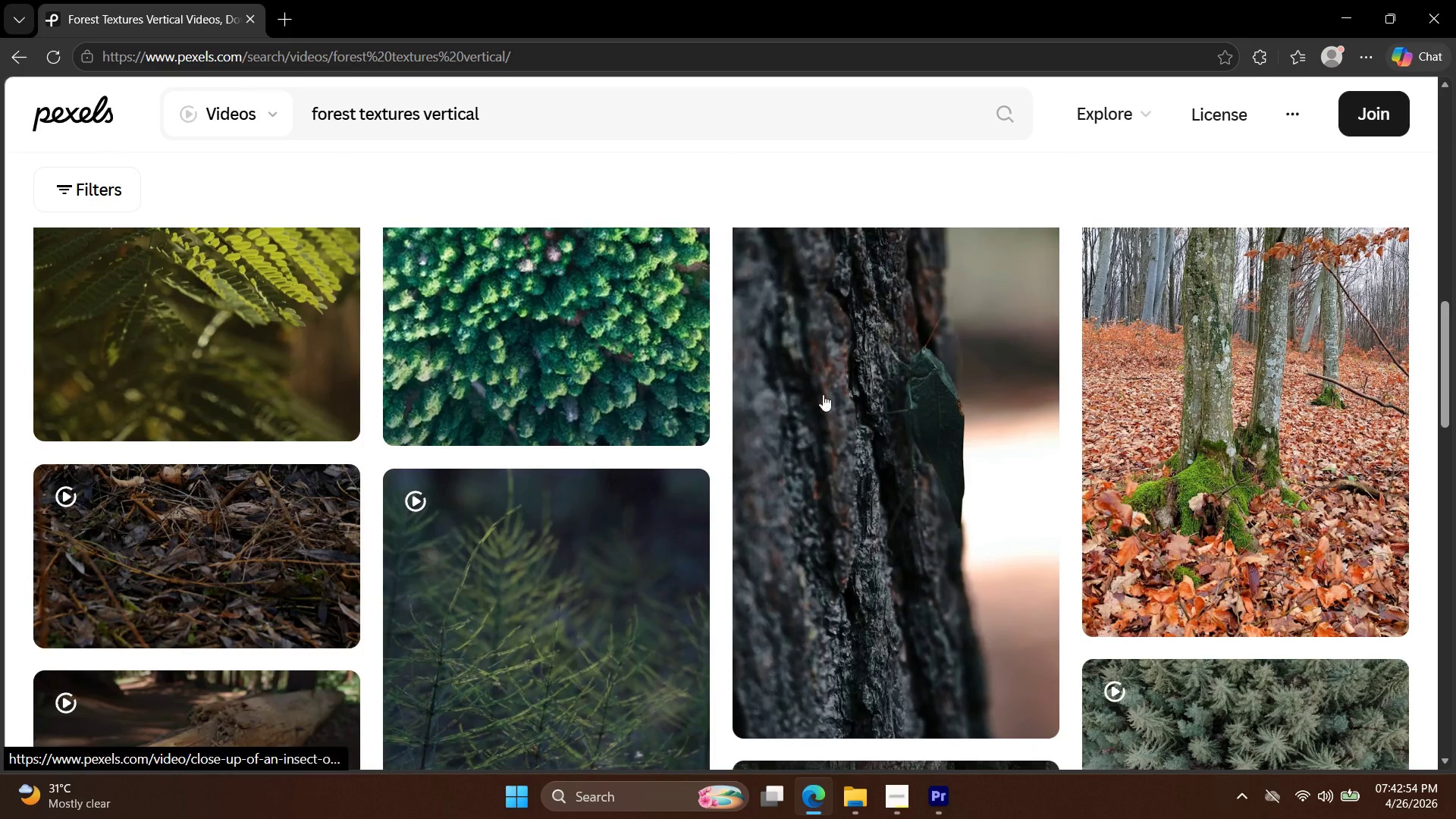 
left_click([907, 353])
 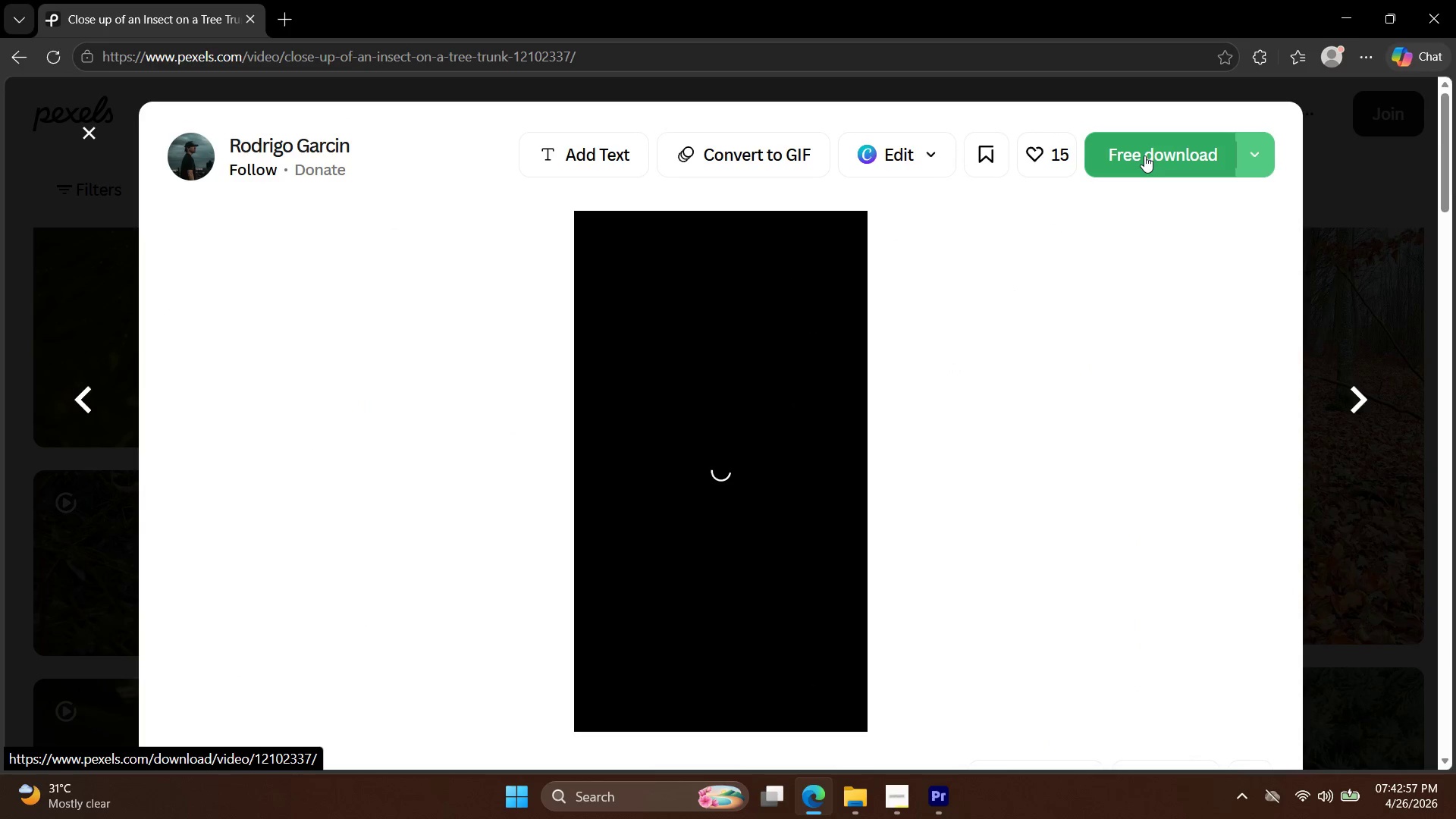 
left_click([1144, 155])
 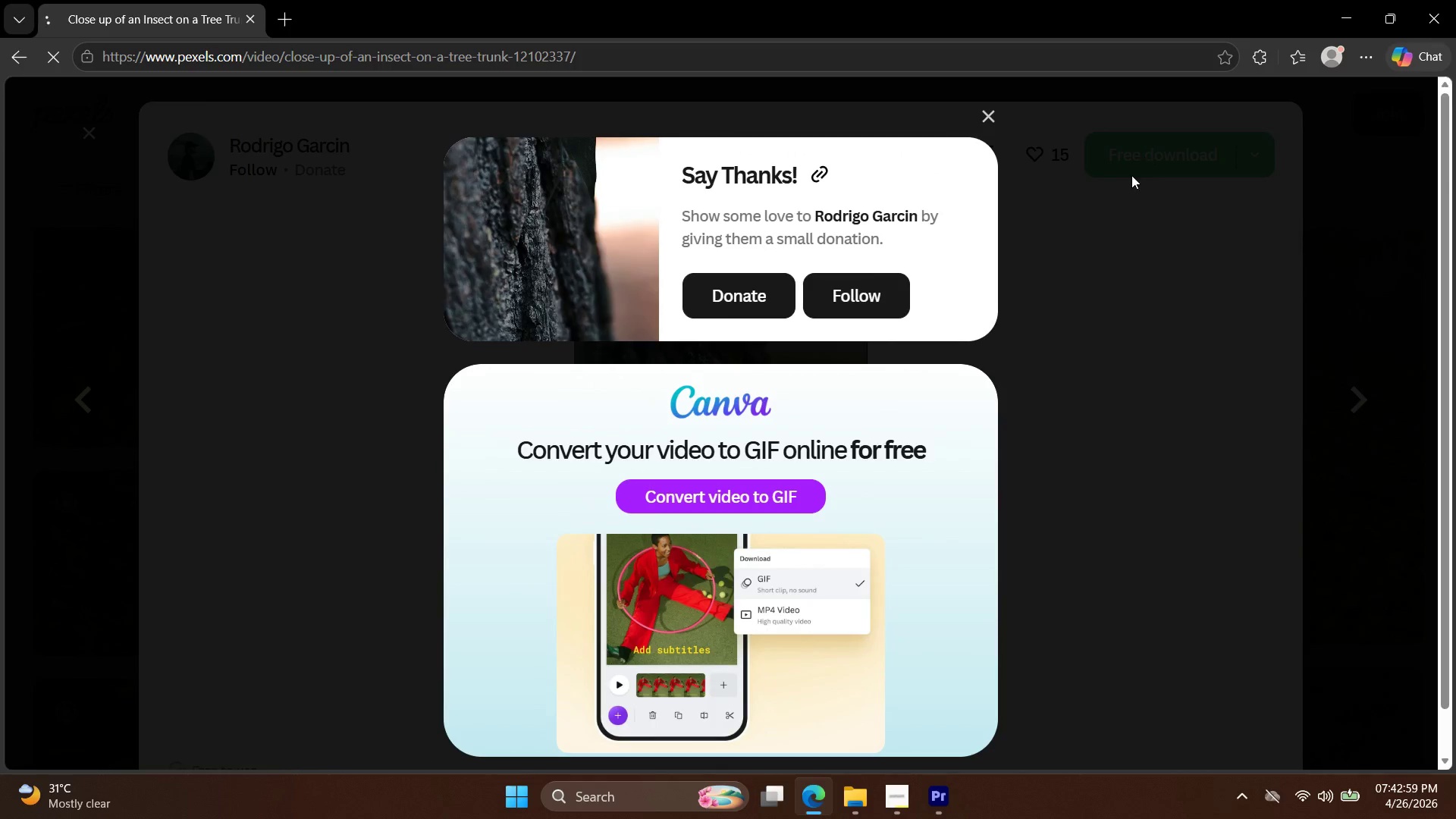 
key(Escape)
 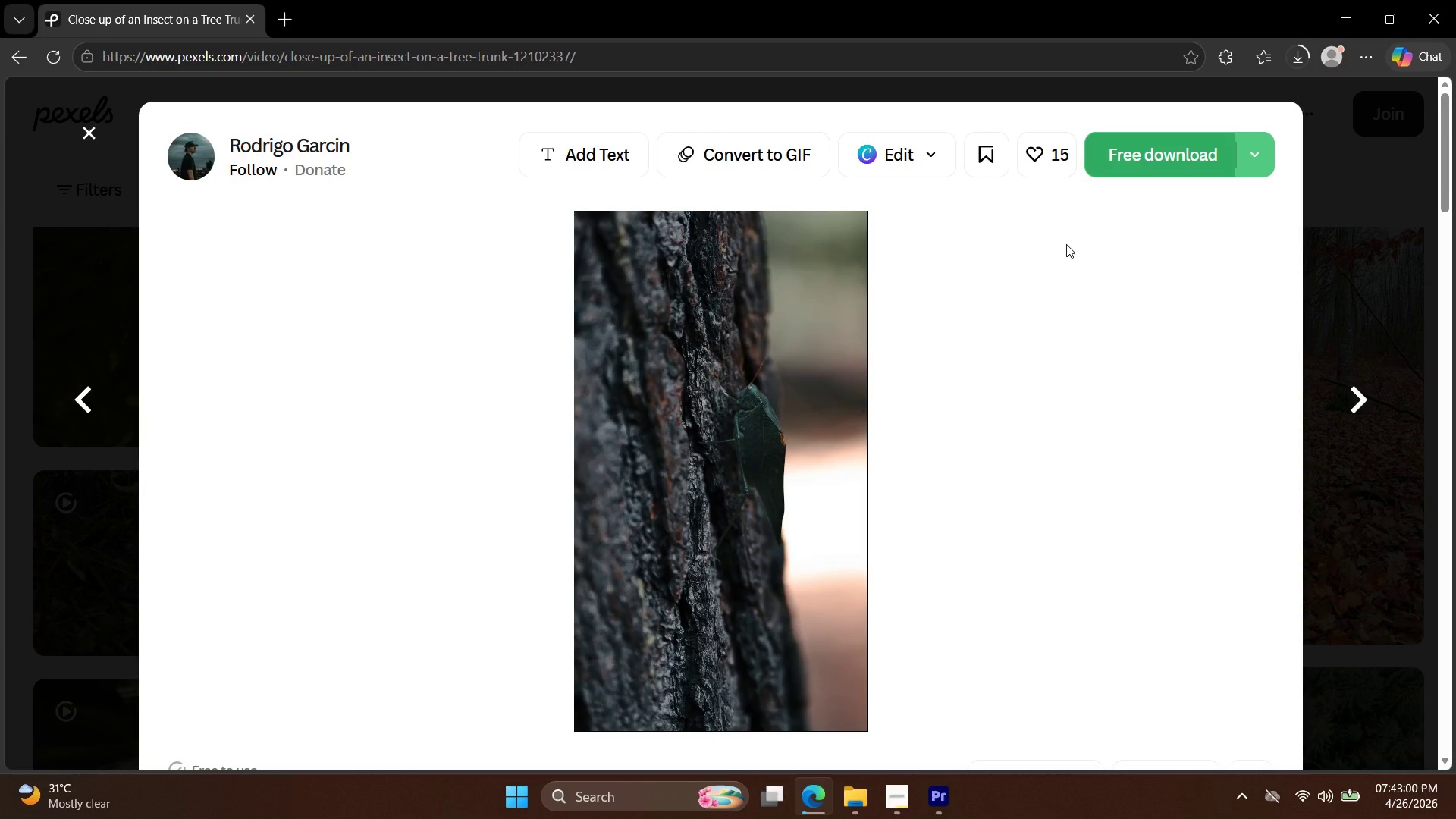 
key(Escape)
 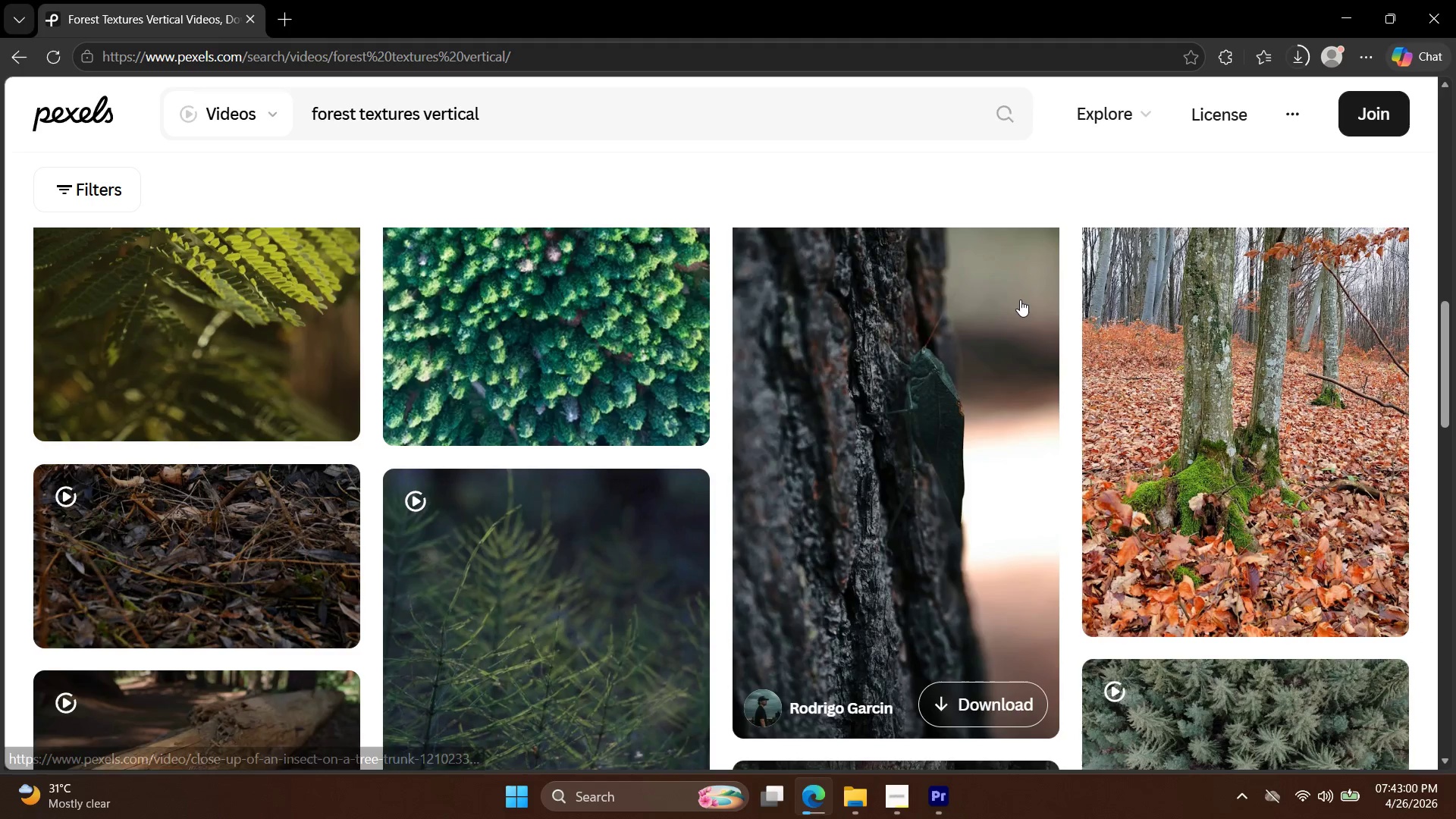 
scroll: coordinate [1018, 306], scroll_direction: down, amount: 6.0
 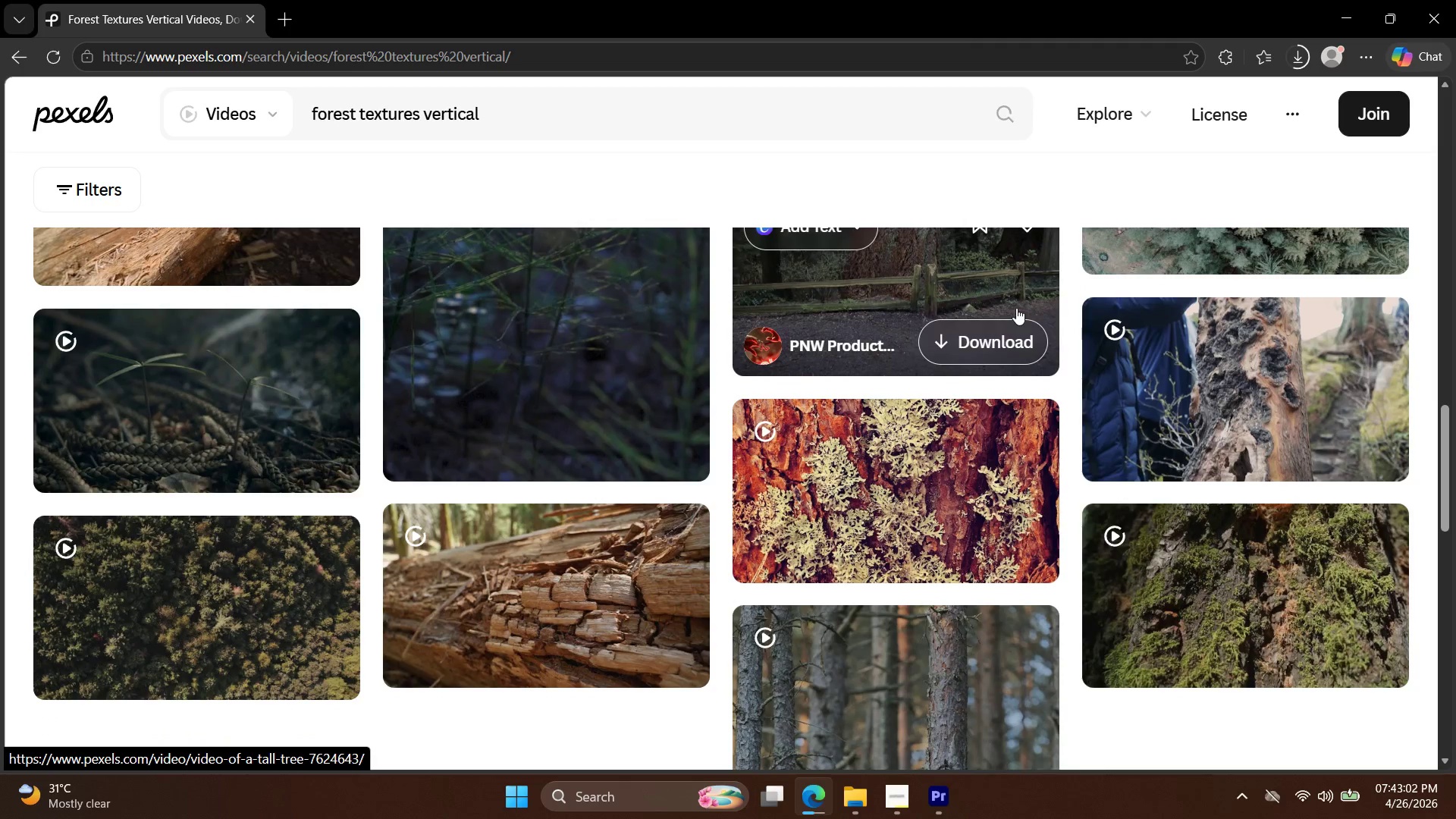 
scroll: coordinate [790, 401], scroll_direction: up, amount: 6.0
 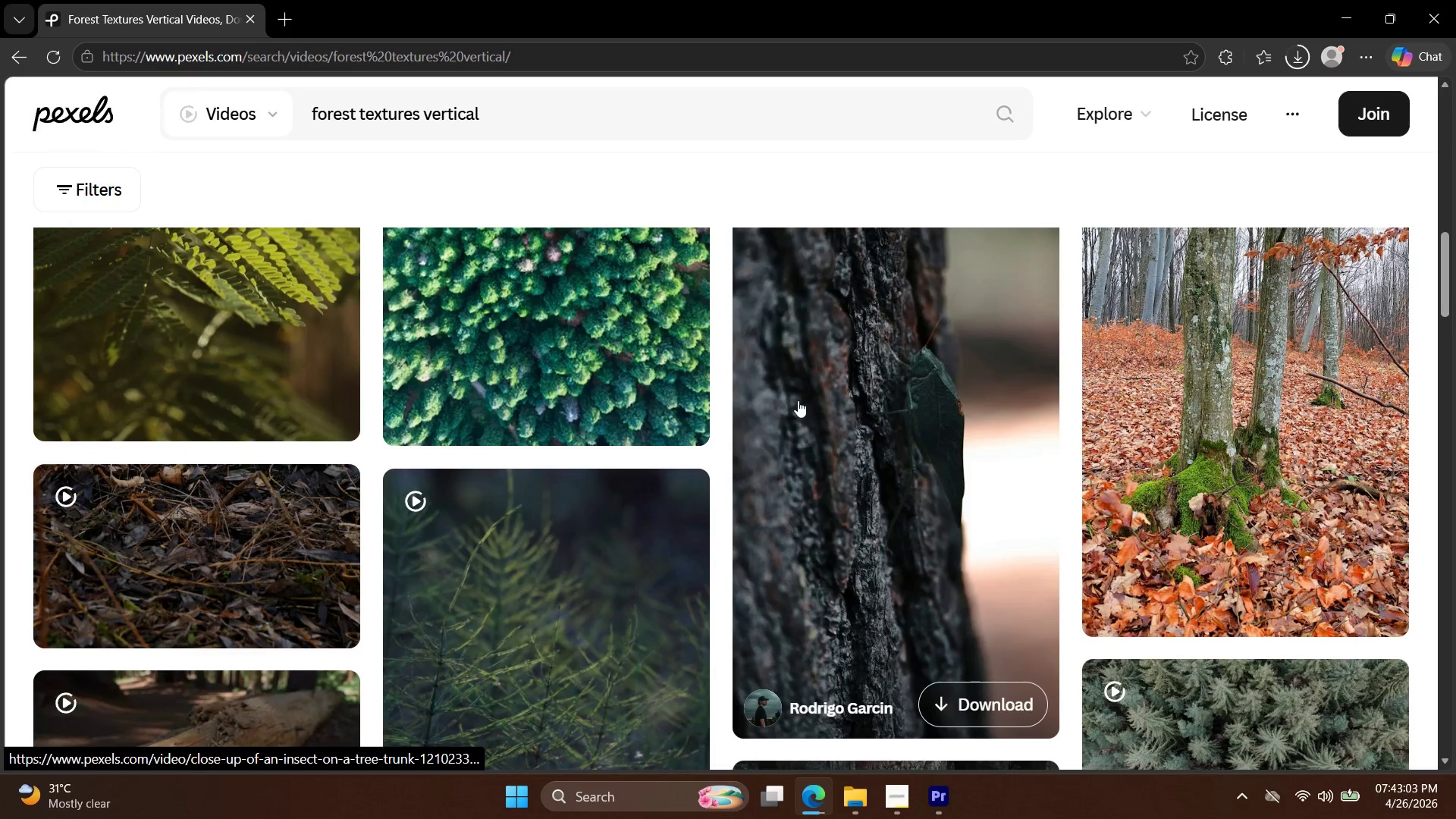 
scroll: coordinate [789, 410], scroll_direction: down, amount: 11.0
 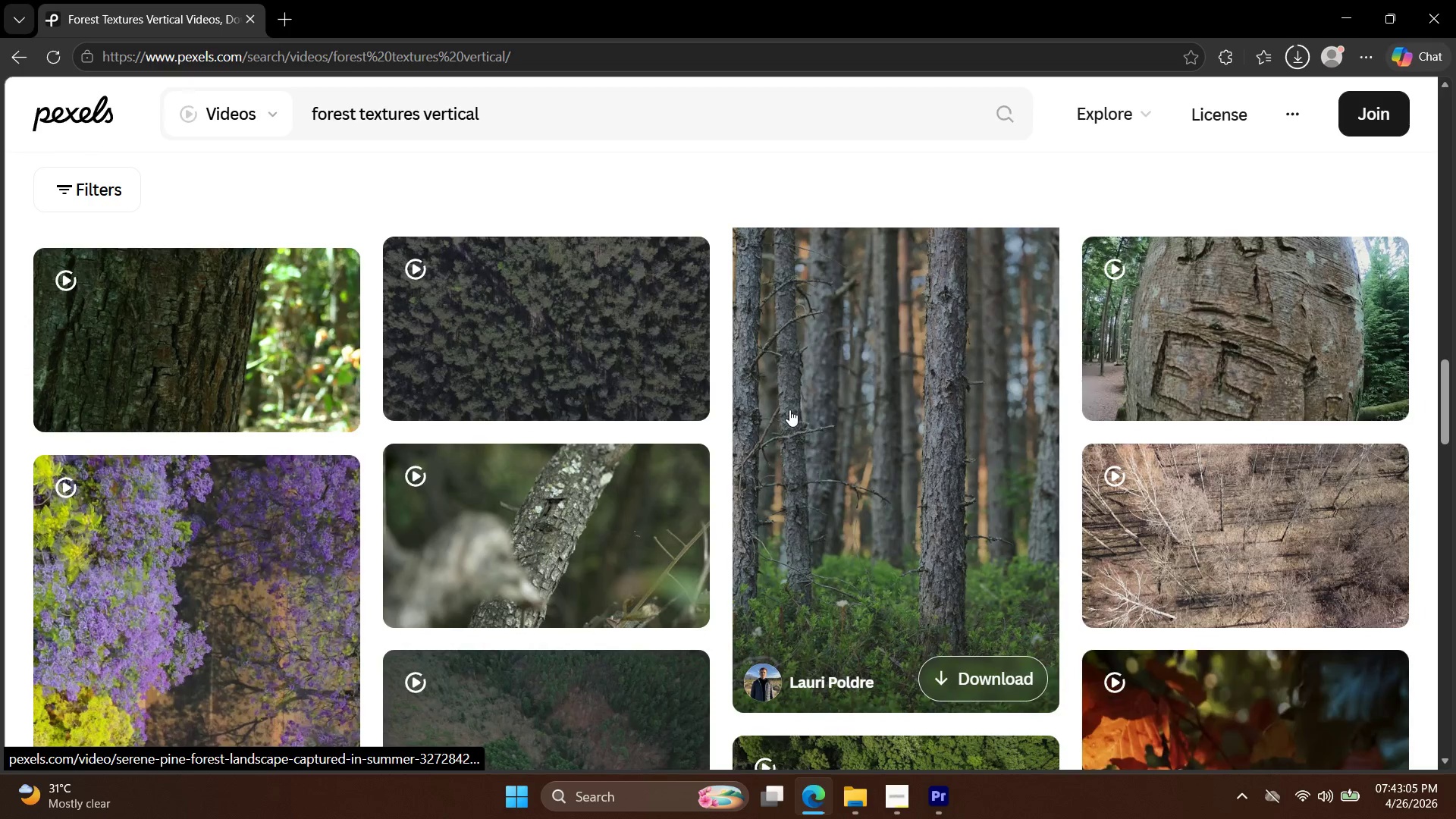 
left_click([831, 401])
 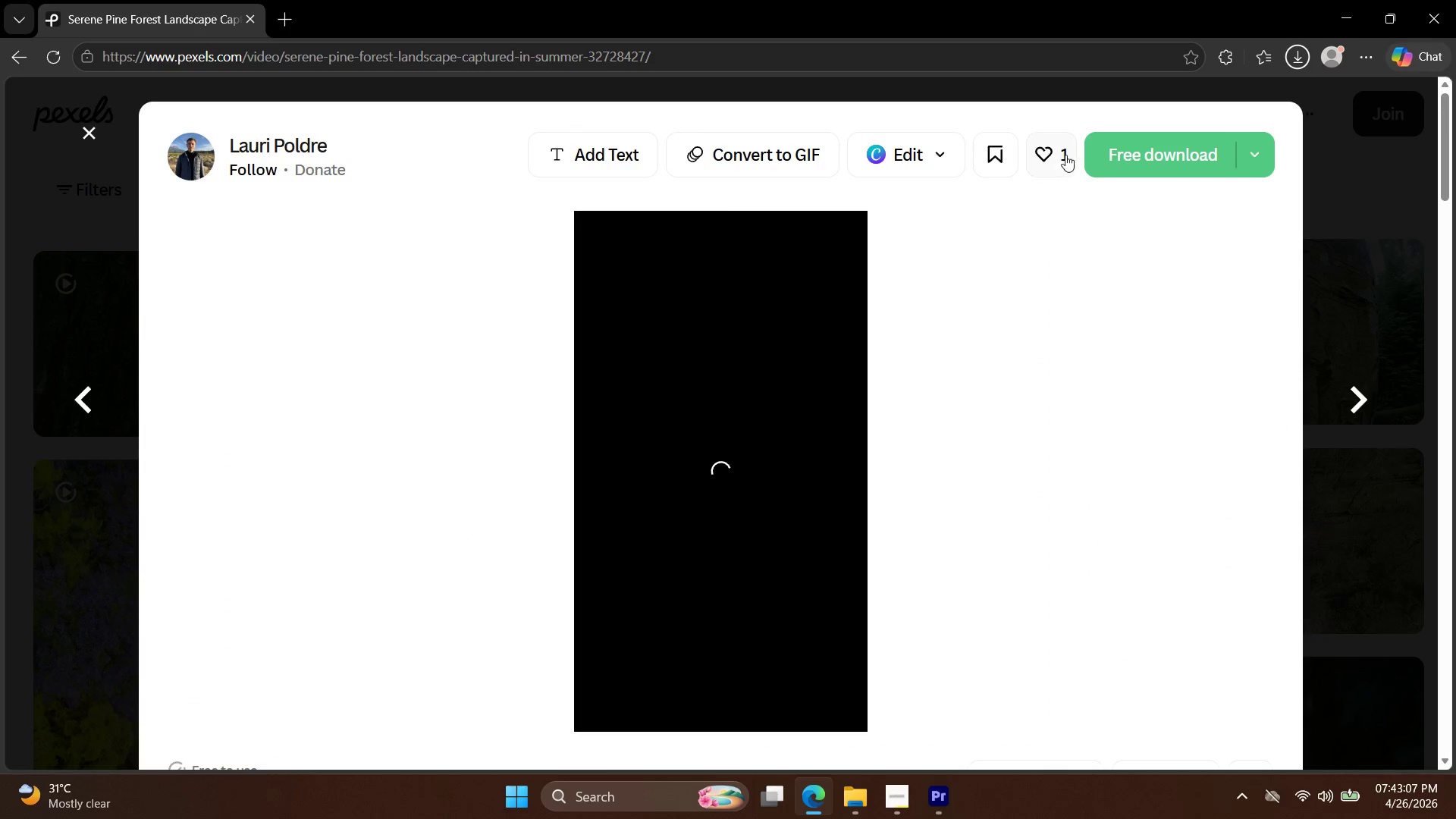 
left_click([1134, 143])
 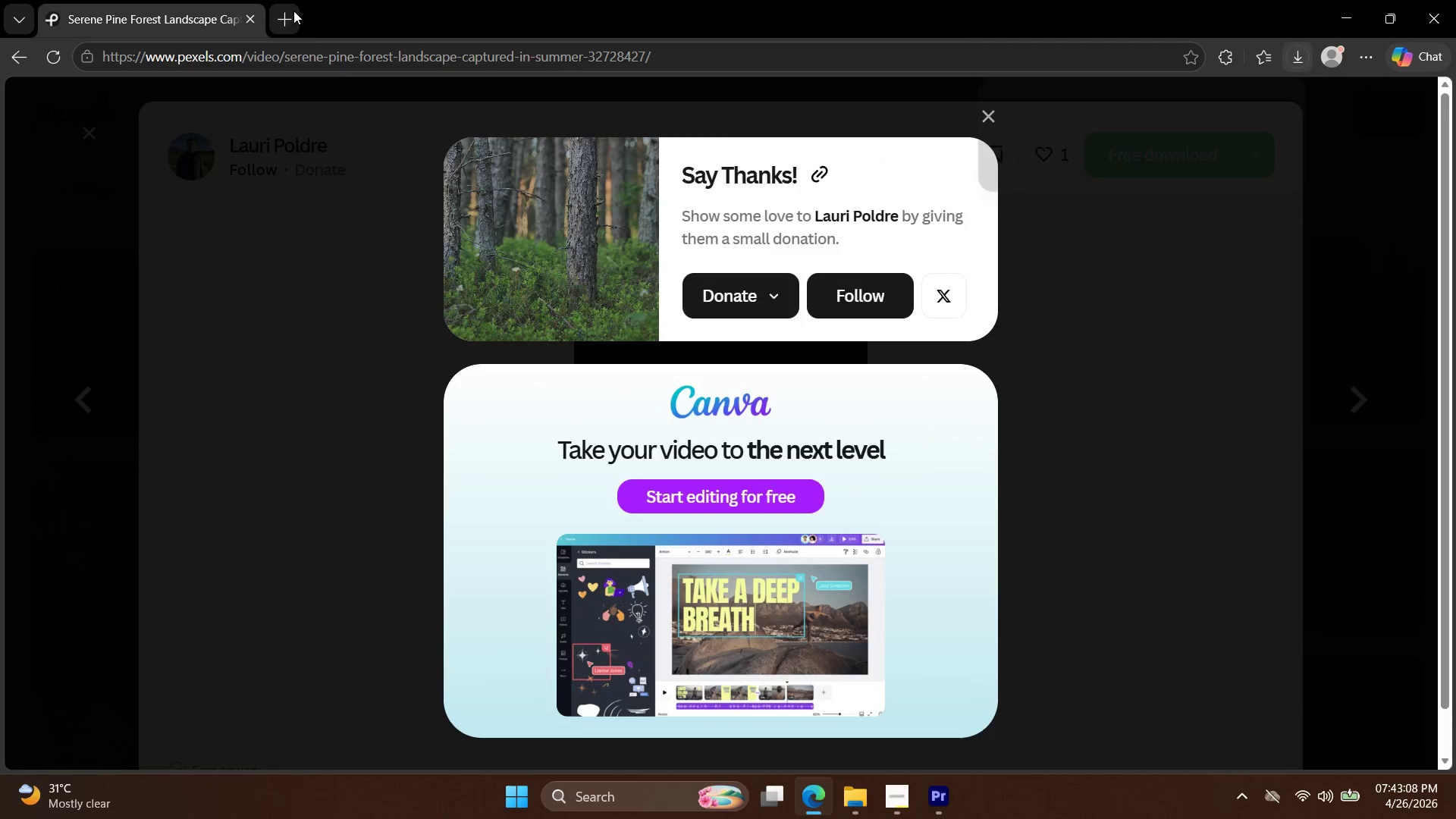 
key(G)
 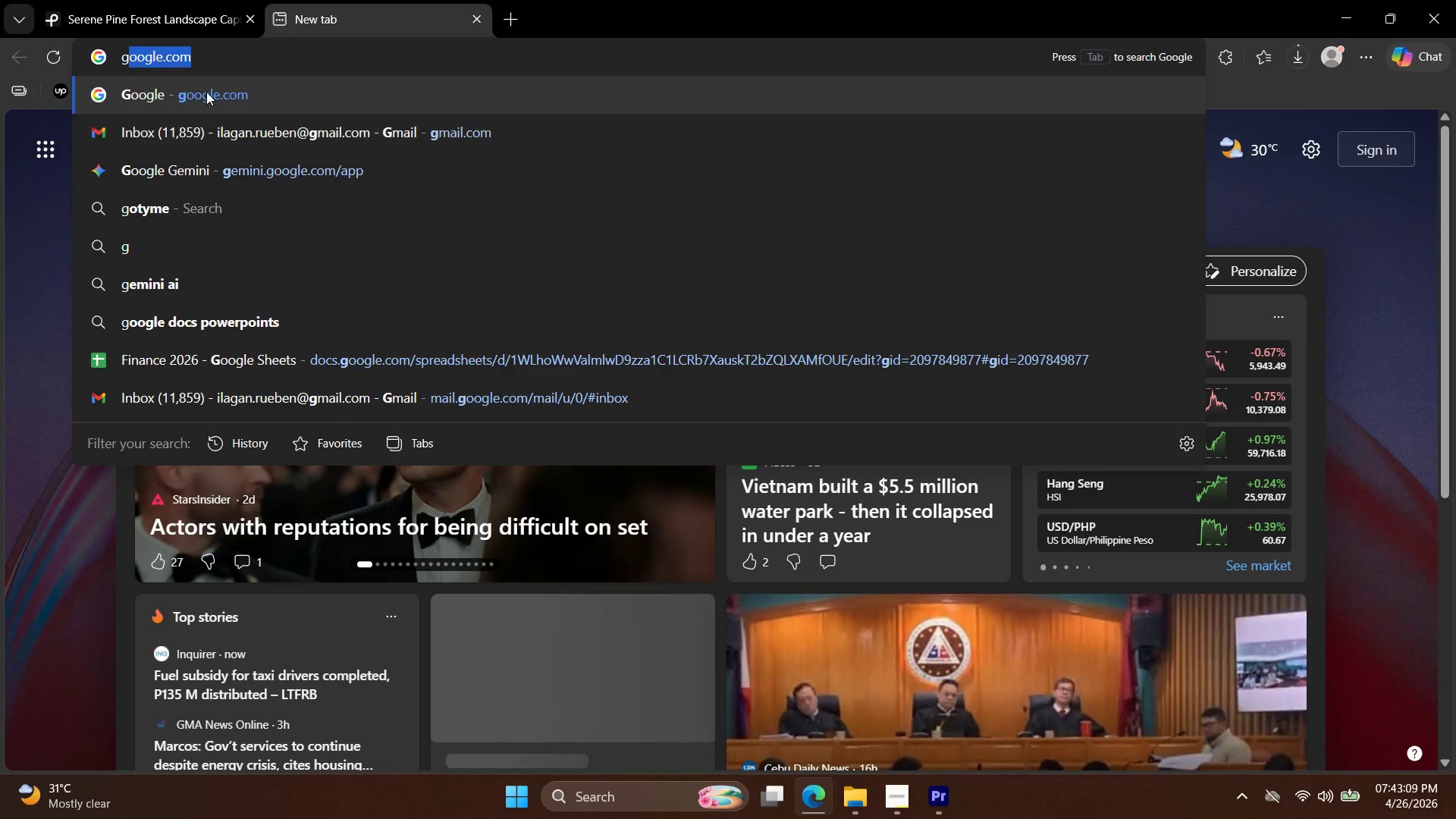 
left_click([206, 91])
 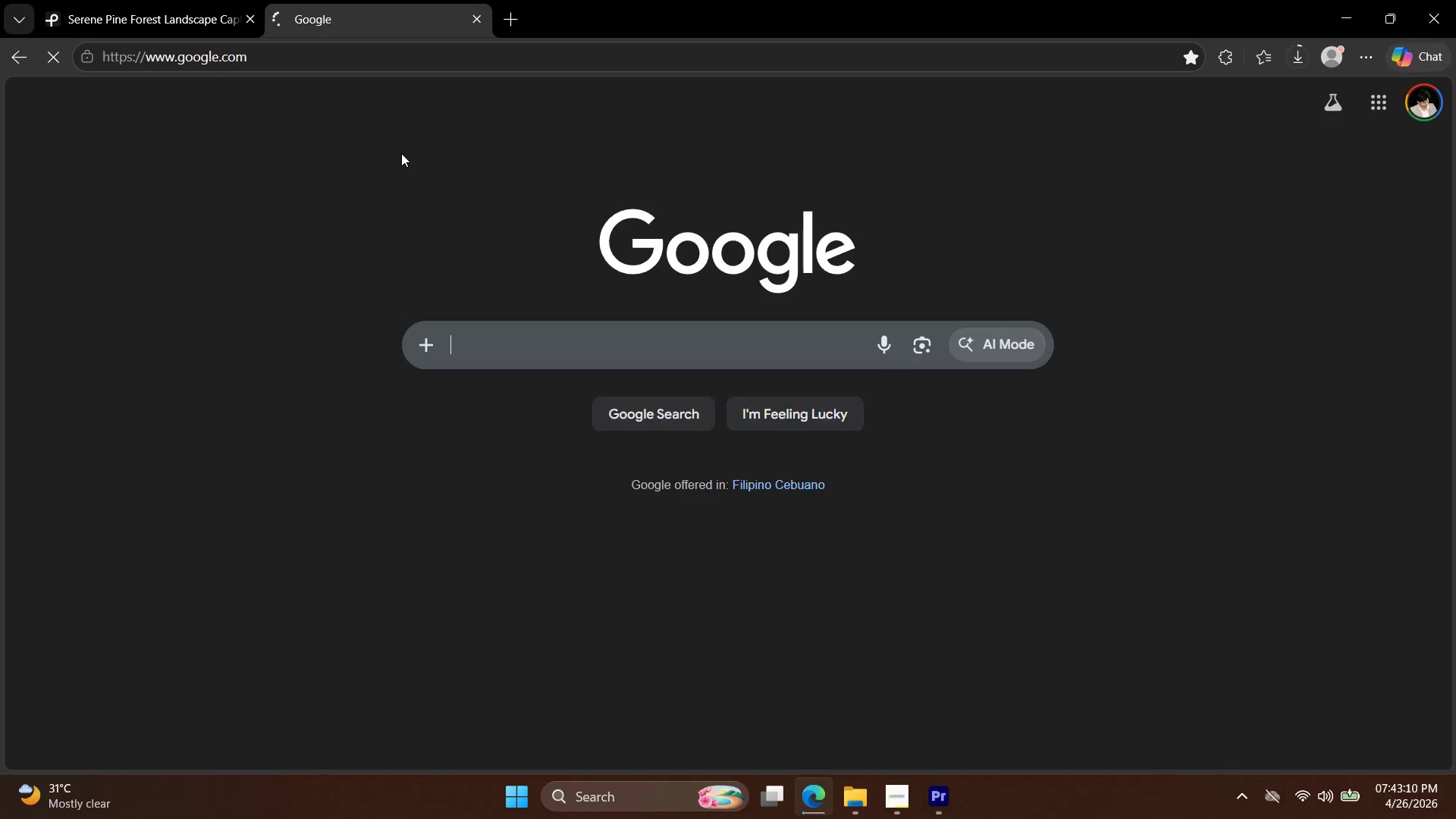 
type(fores)
 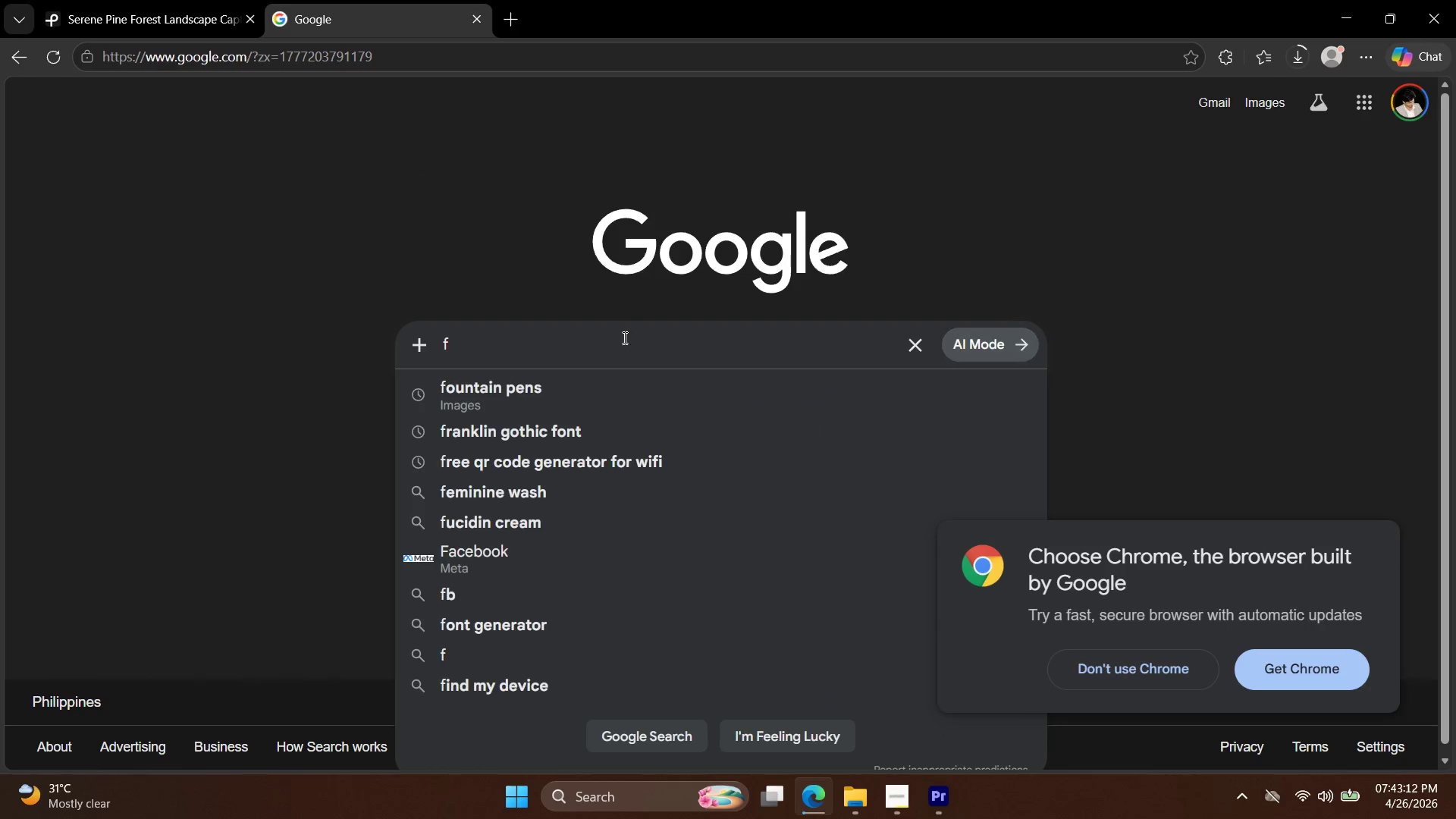 
left_click([602, 342])
 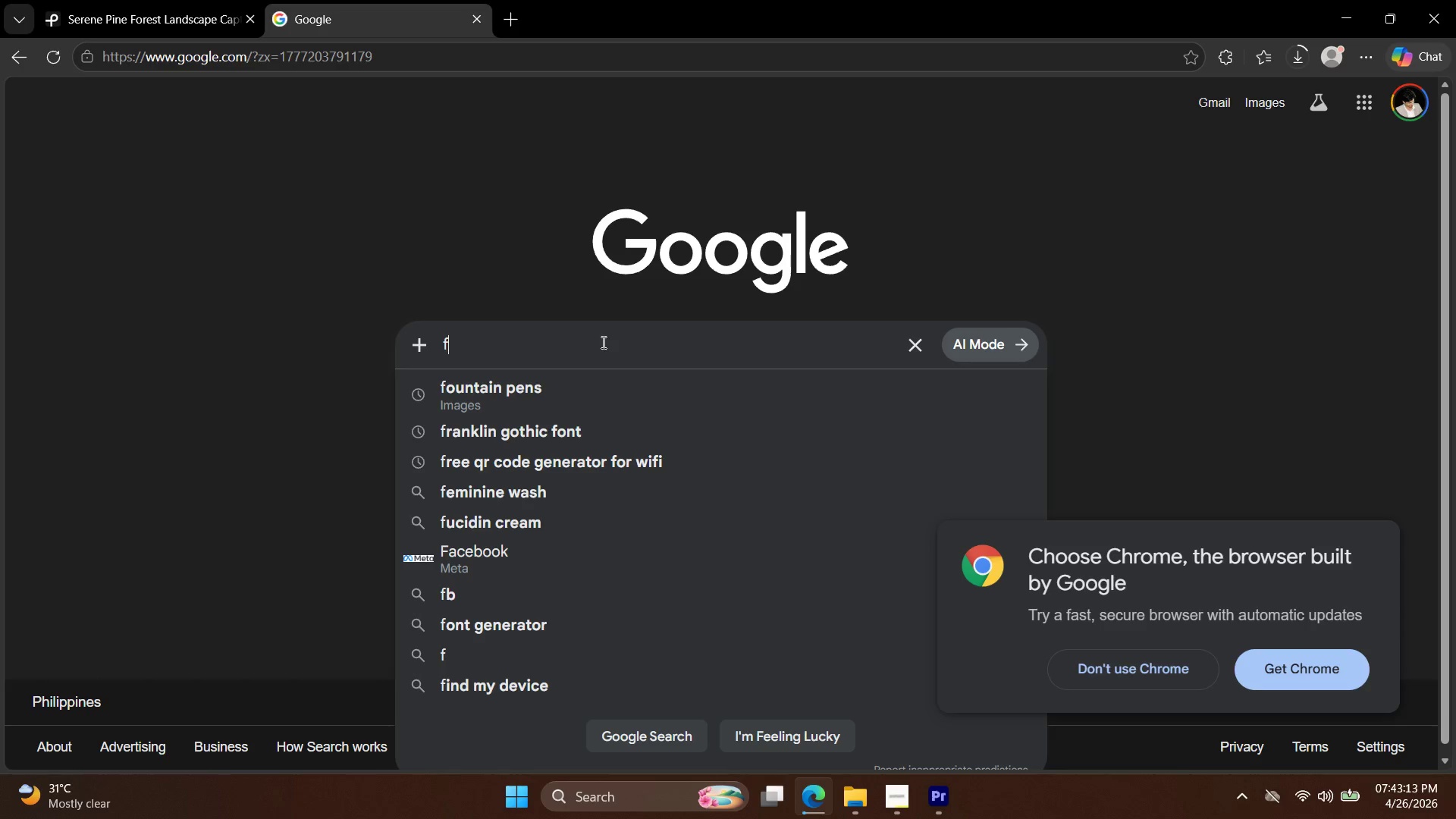 
type(orest textures)
 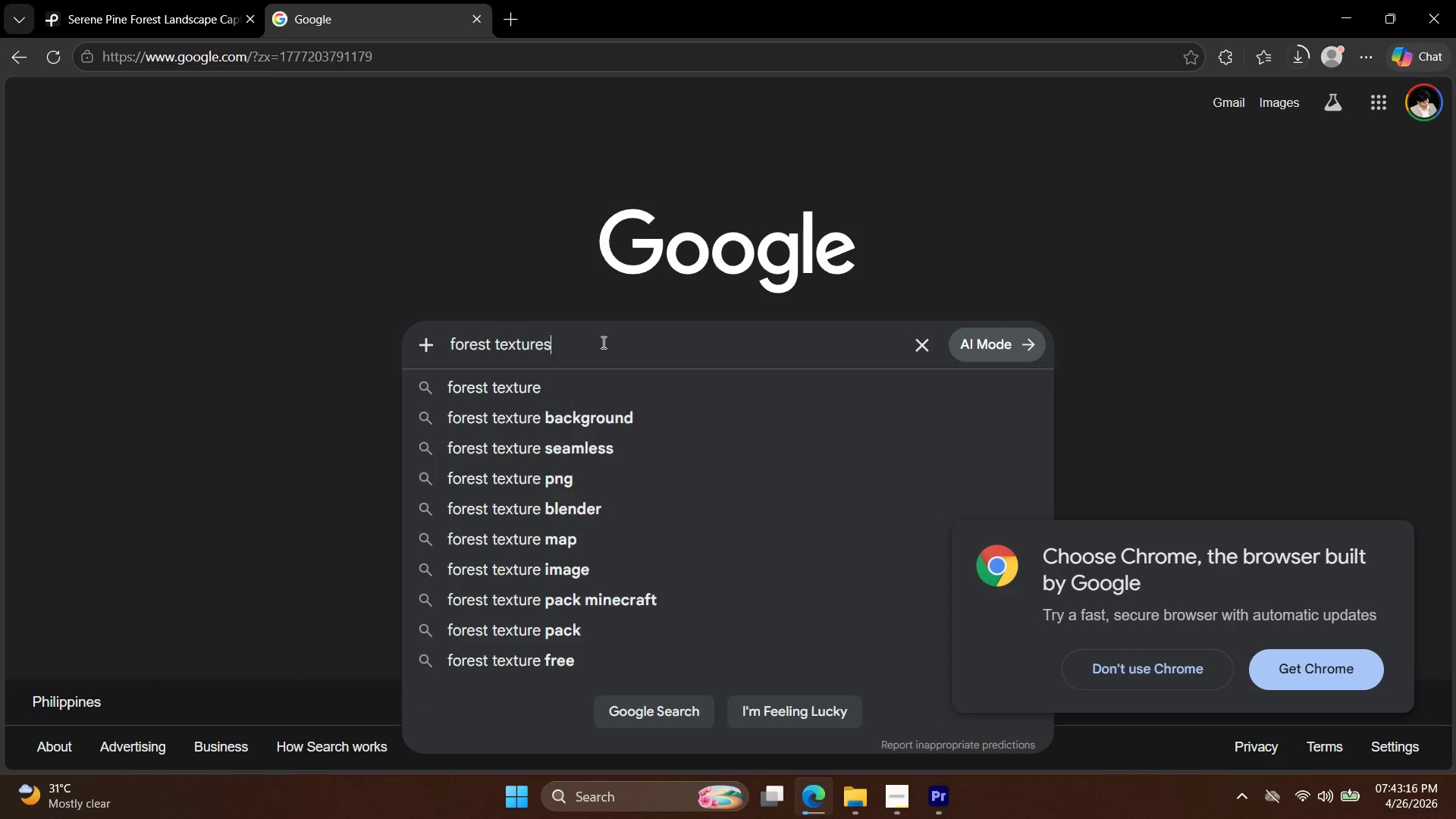 
key(Enter)
 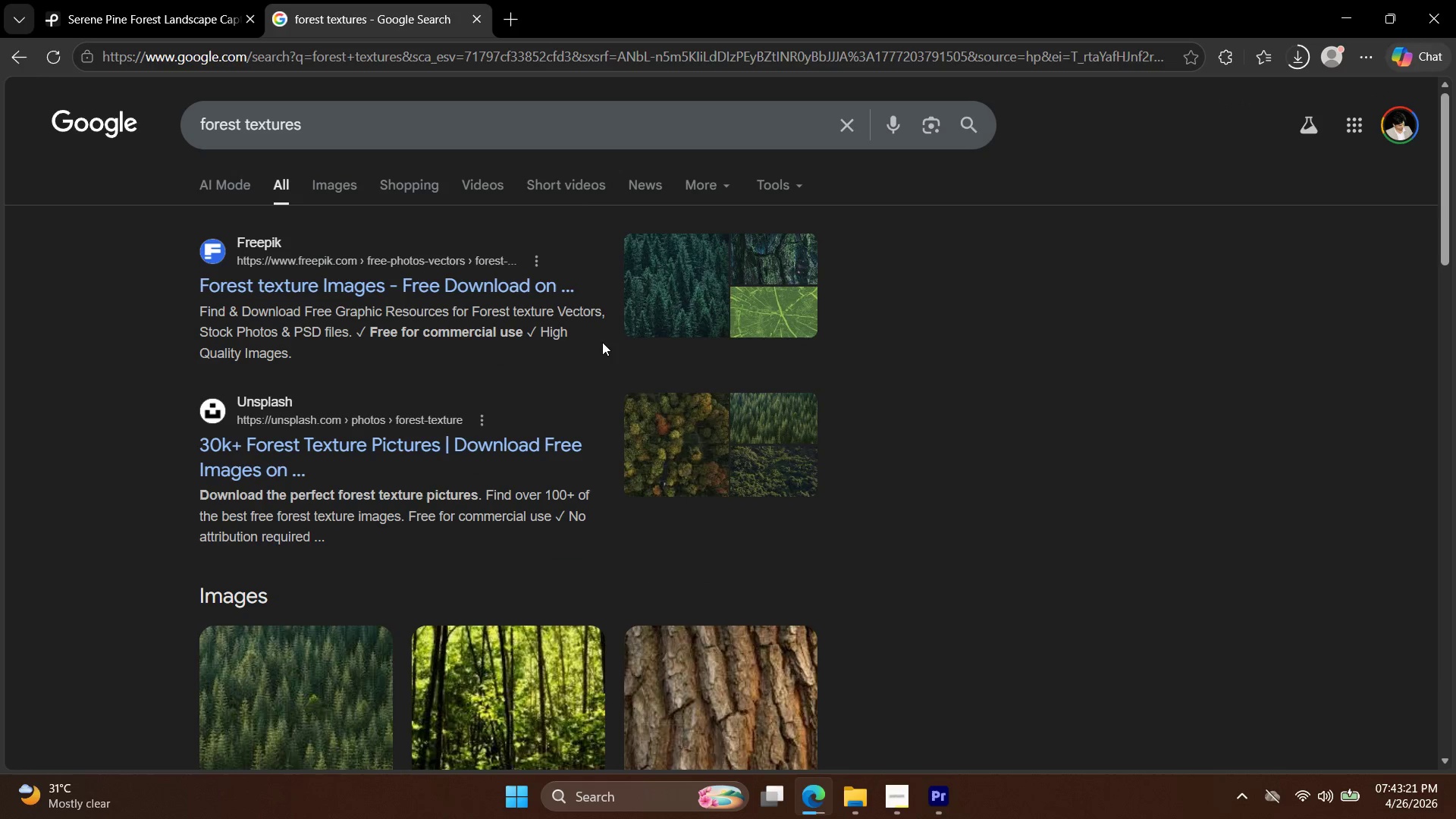 
wait(6.81)
 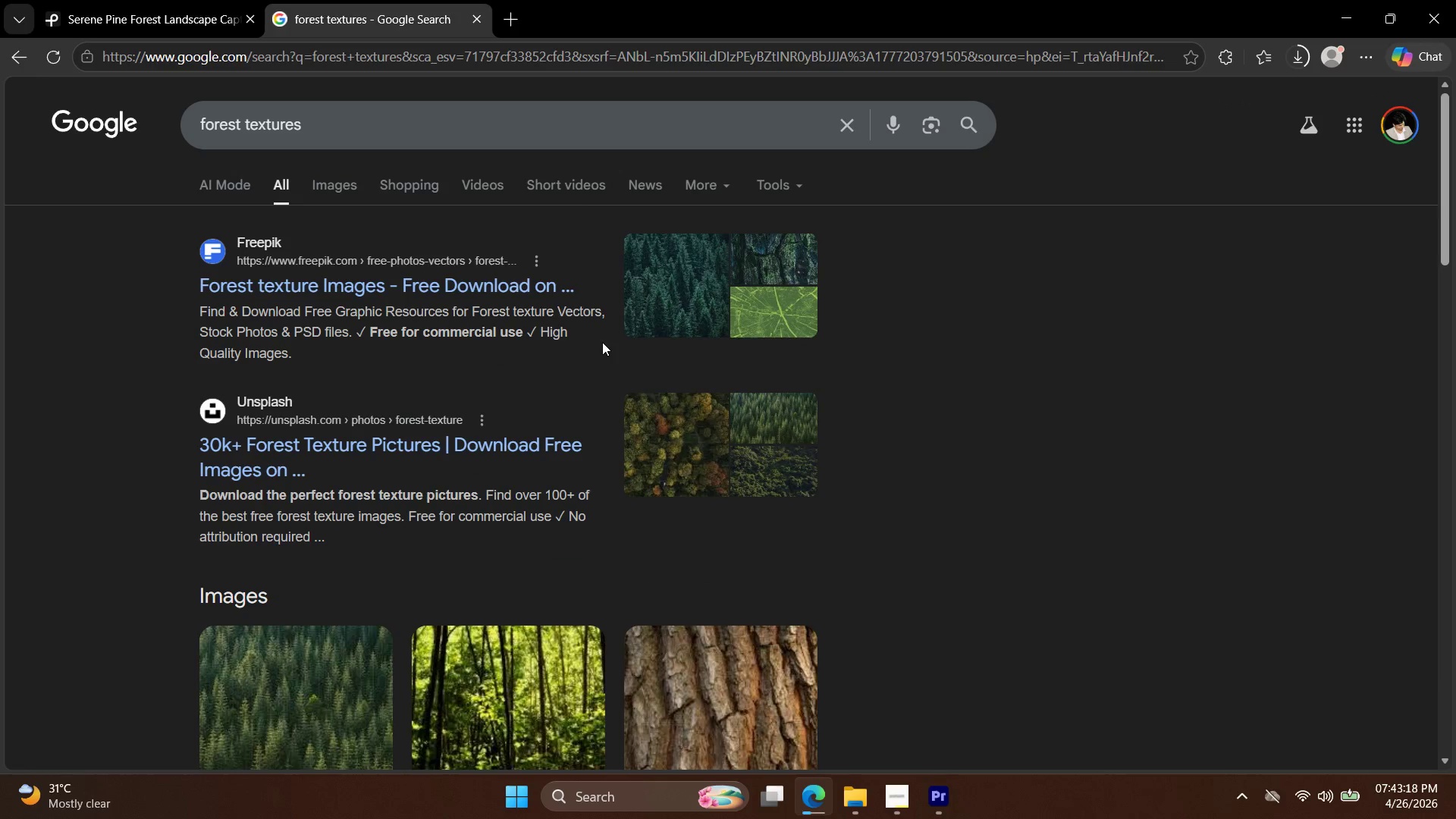 
scroll: coordinate [607, 356], scroll_direction: down, amount: 4.0
 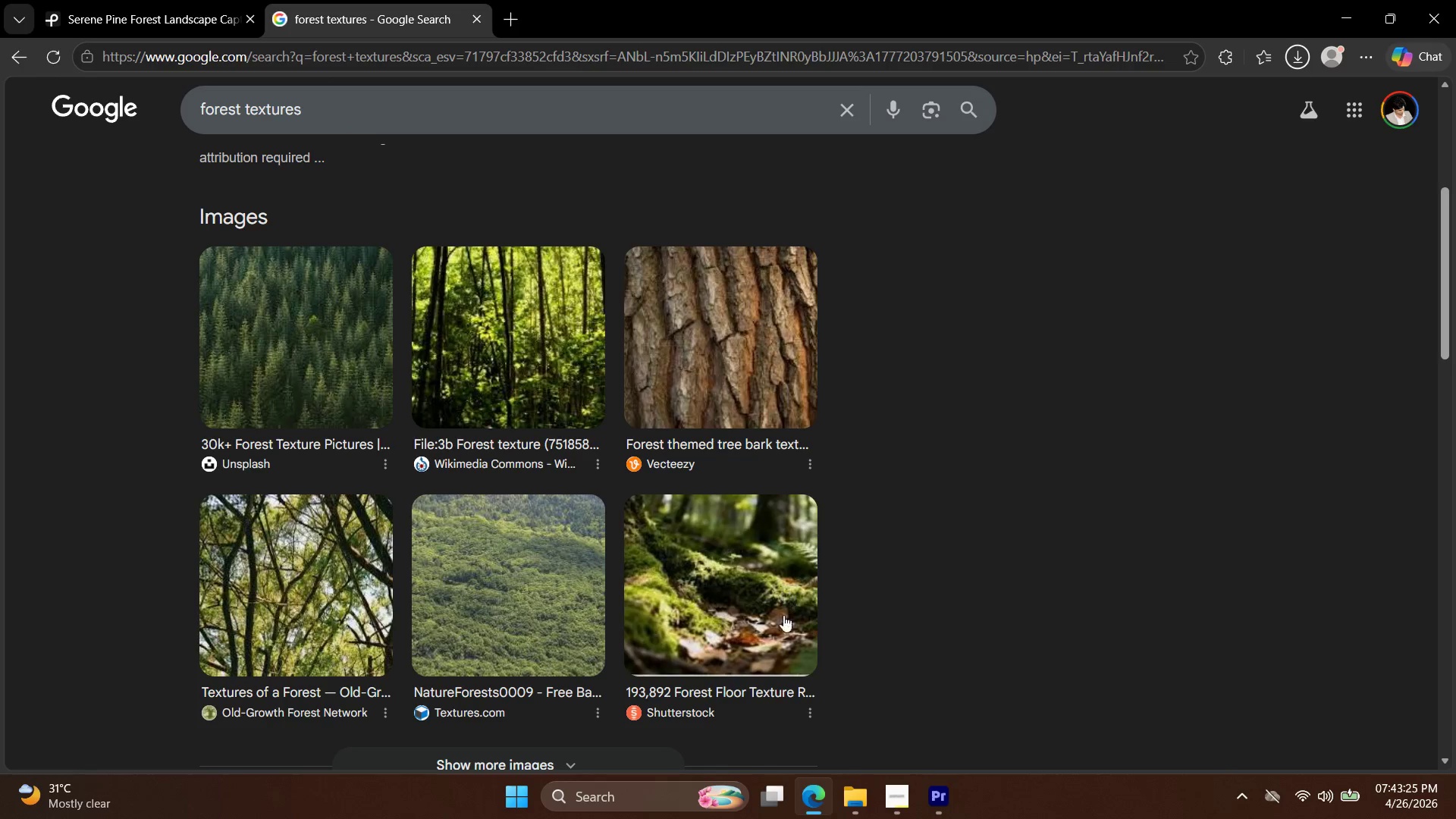 
left_click([924, 804])
 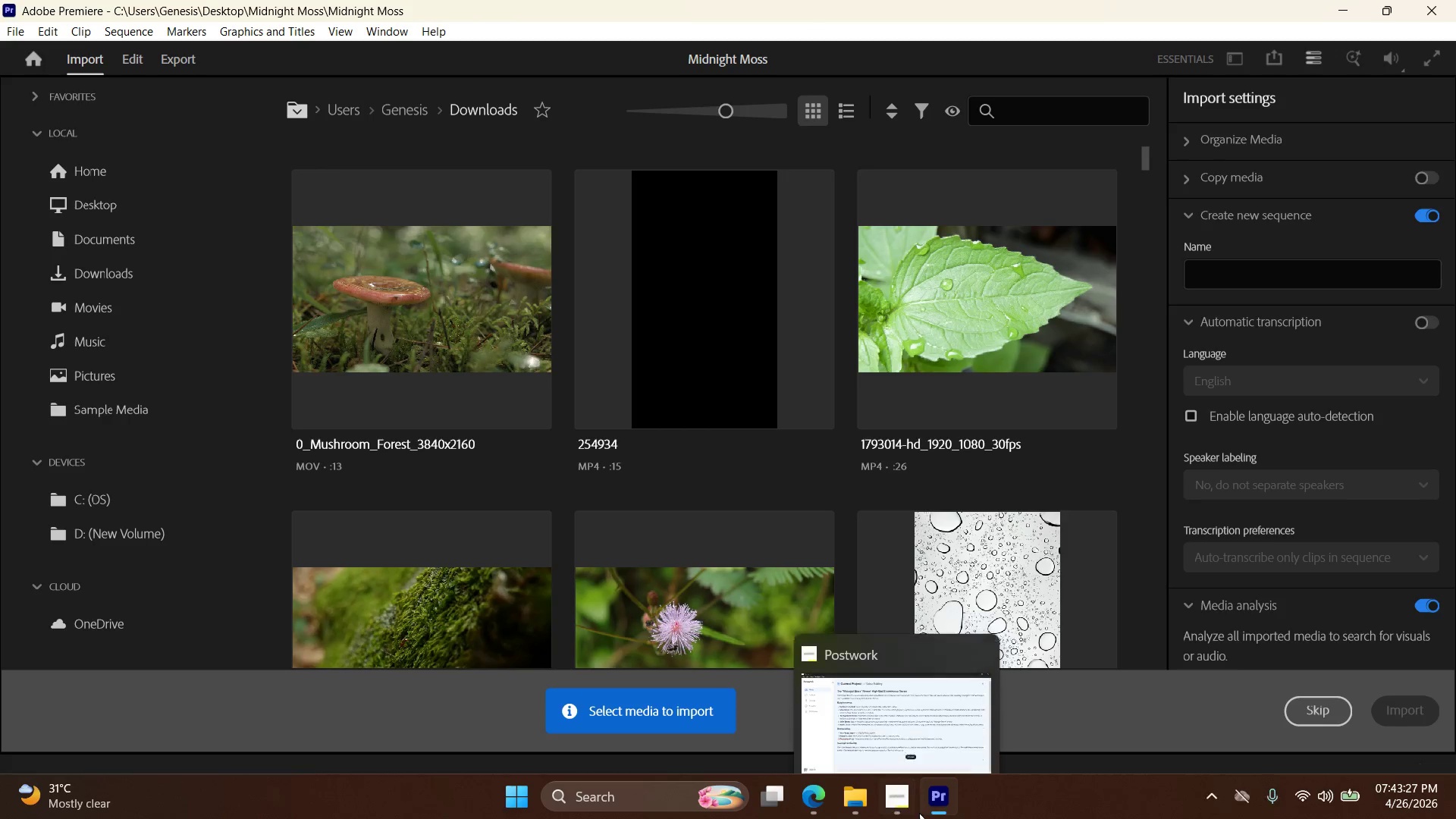 
left_click([896, 804])